 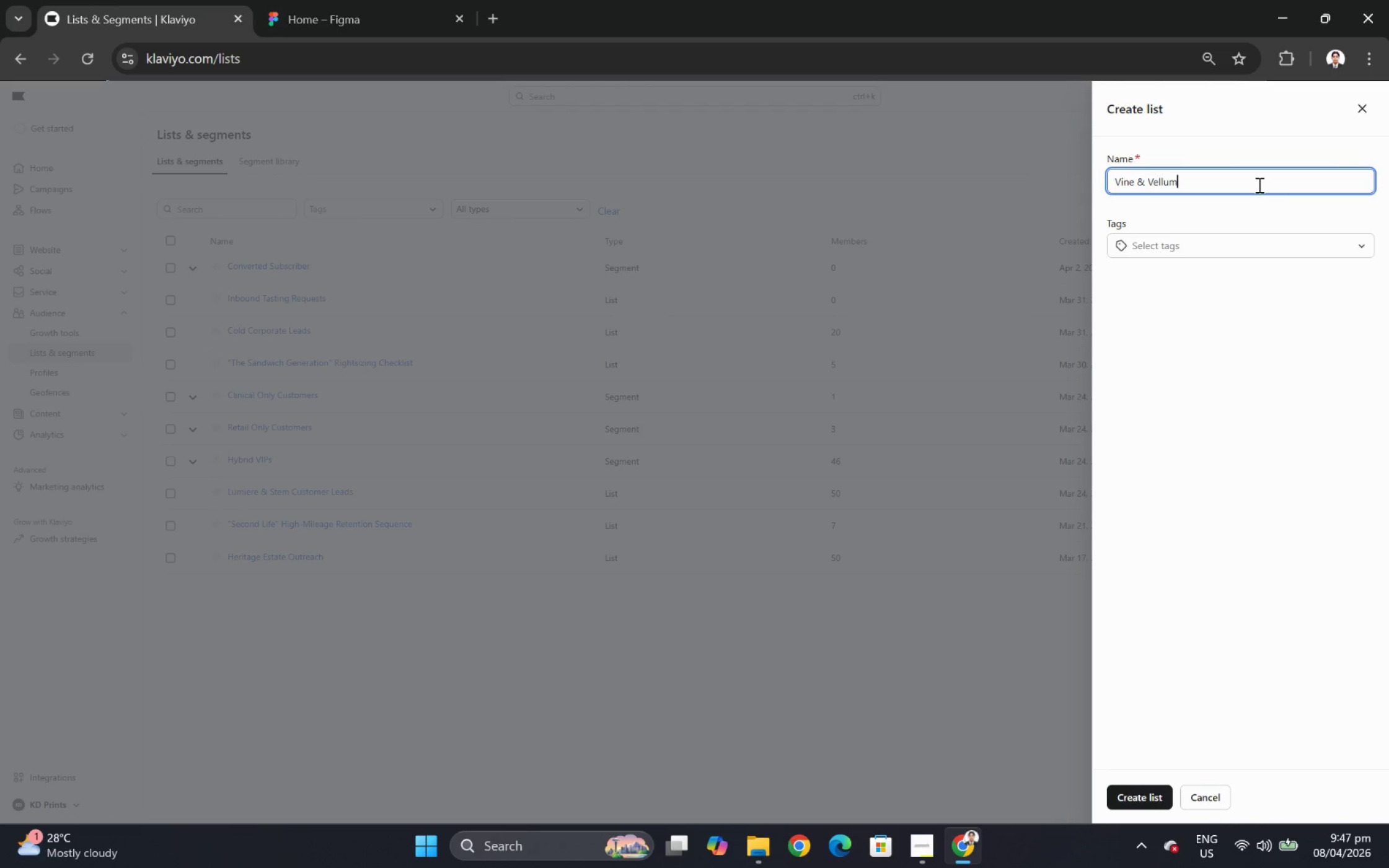 
hold_key(key=ShiftLeft, duration=0.33)
 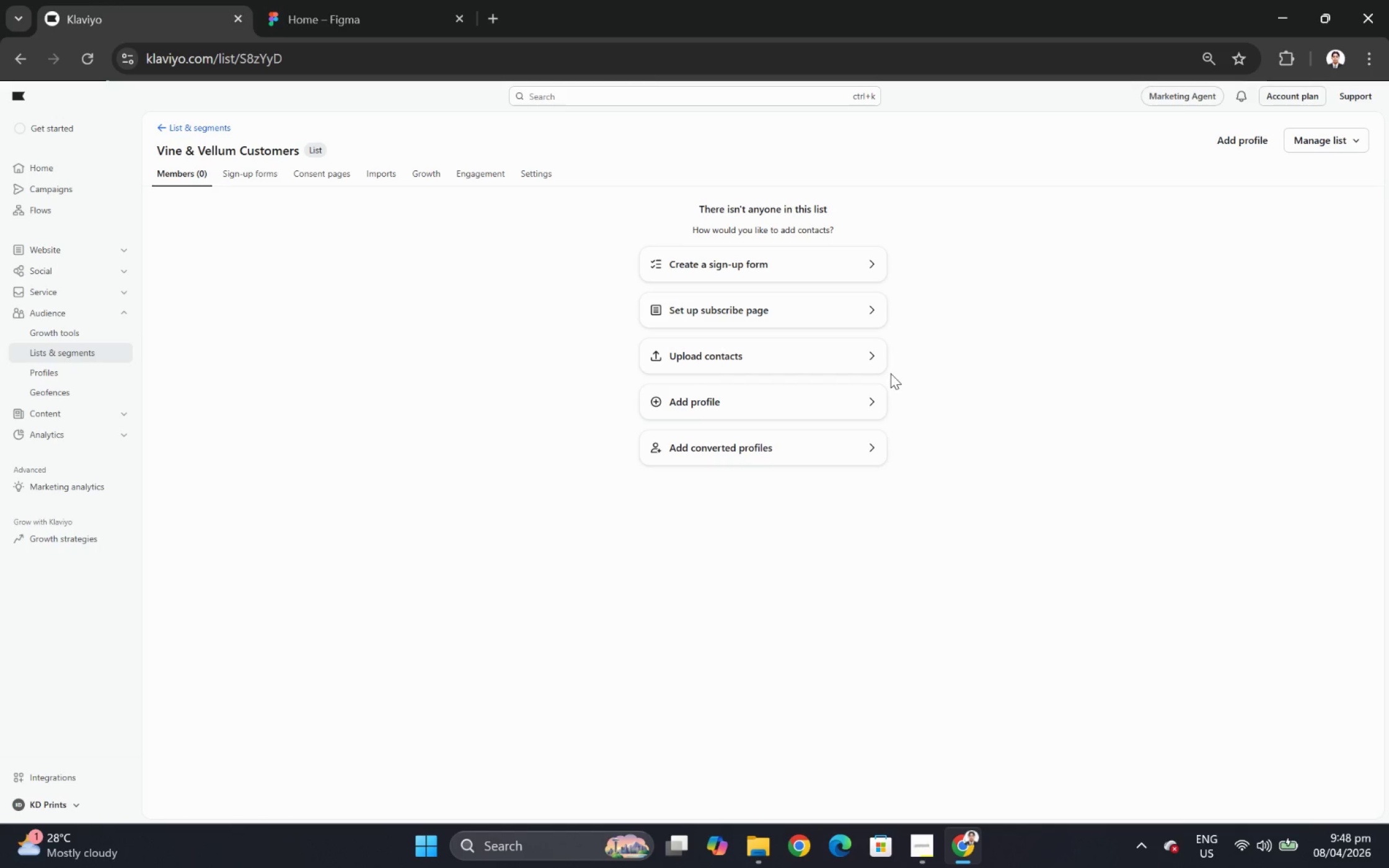 
wait(28.19)
 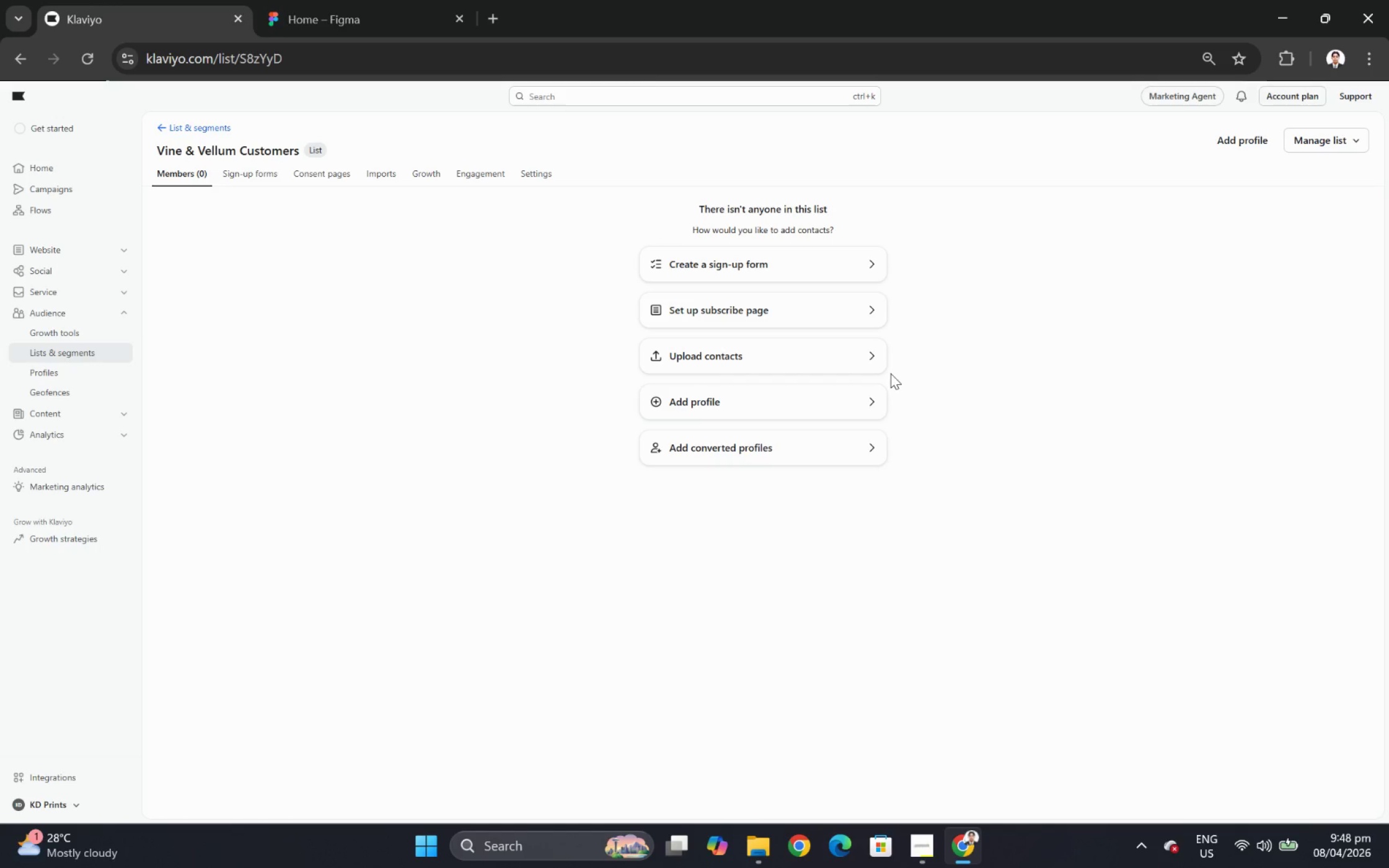 
left_click([821, 405])
 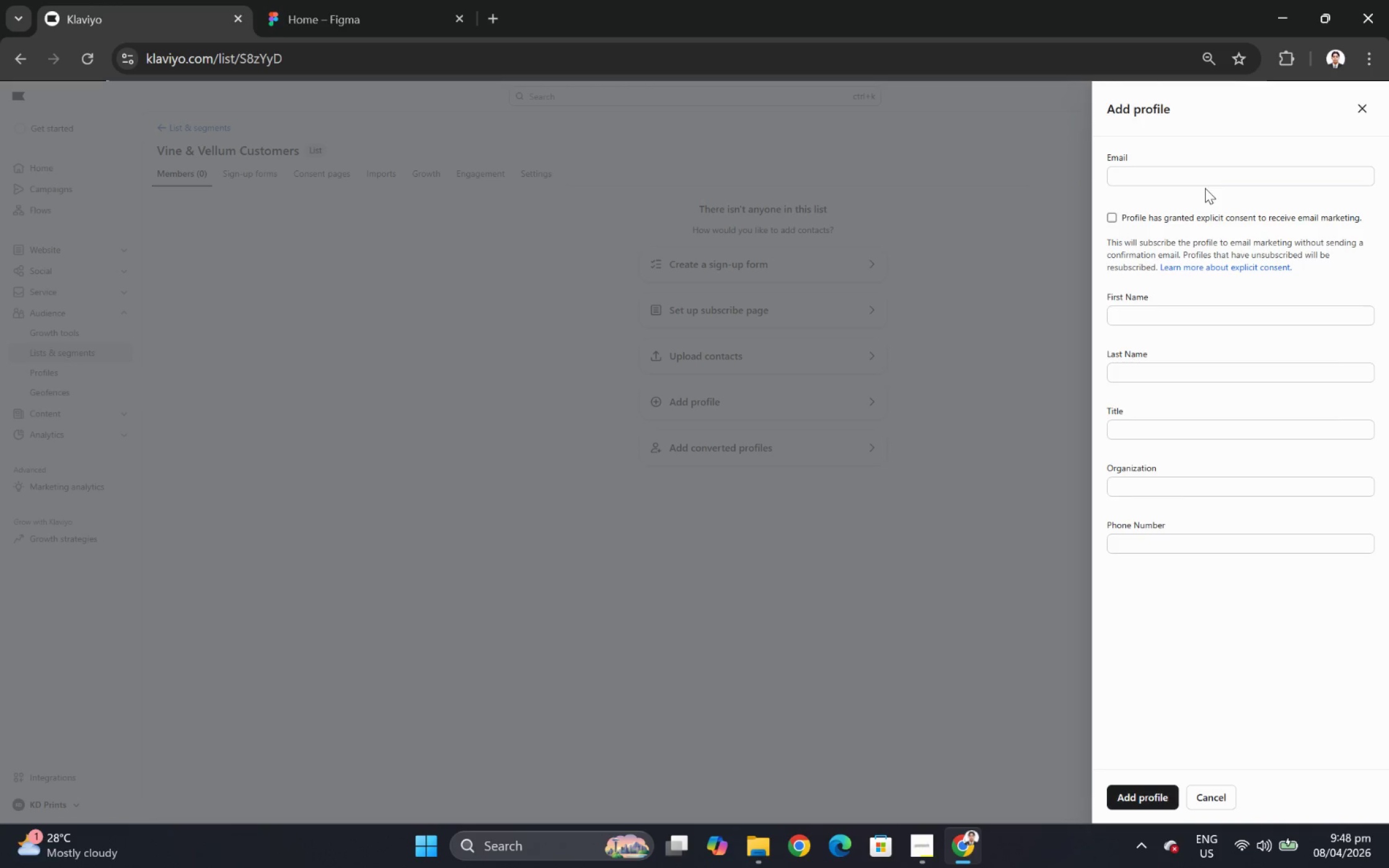 
left_click([1208, 182])
 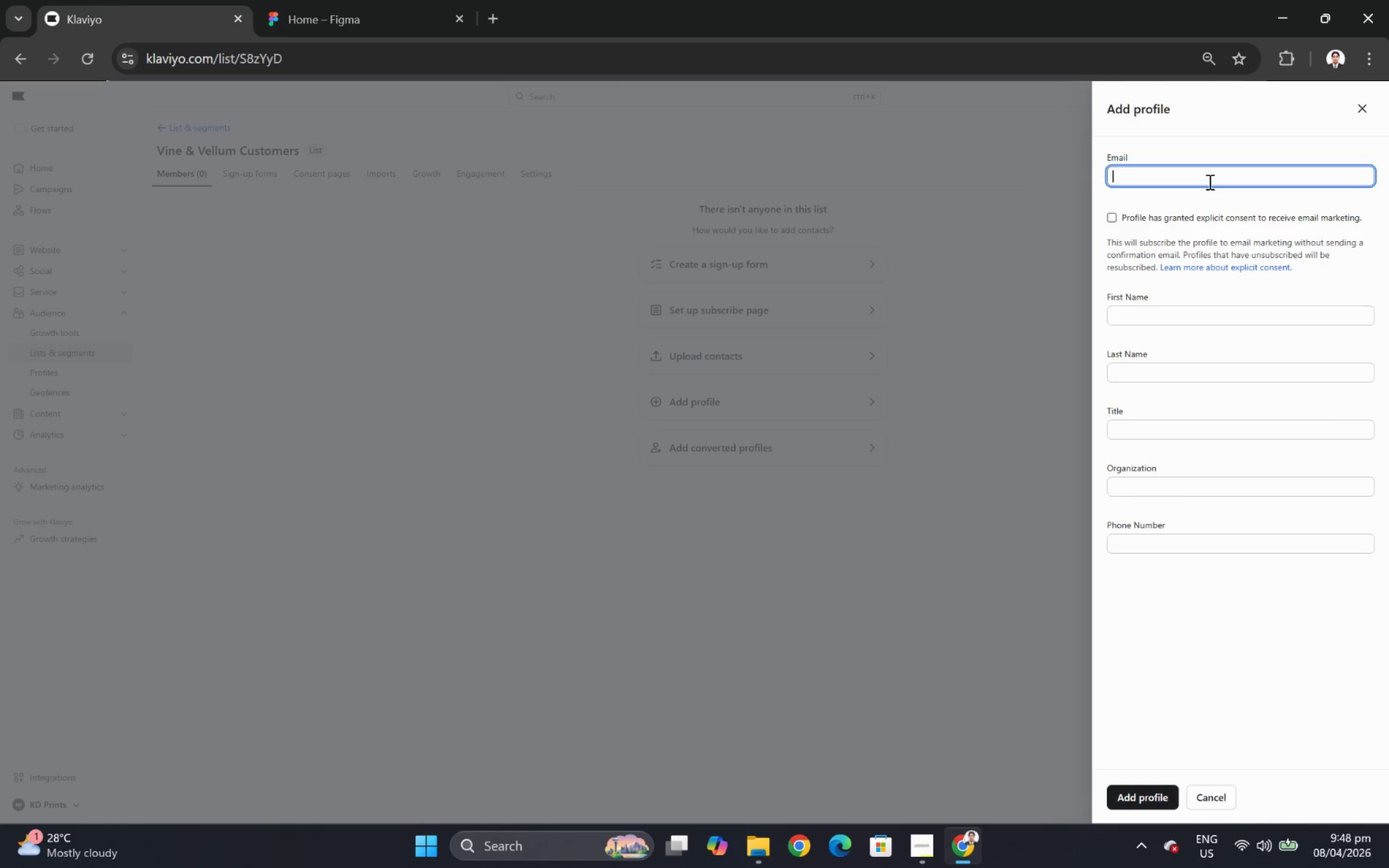 
type(karen)
 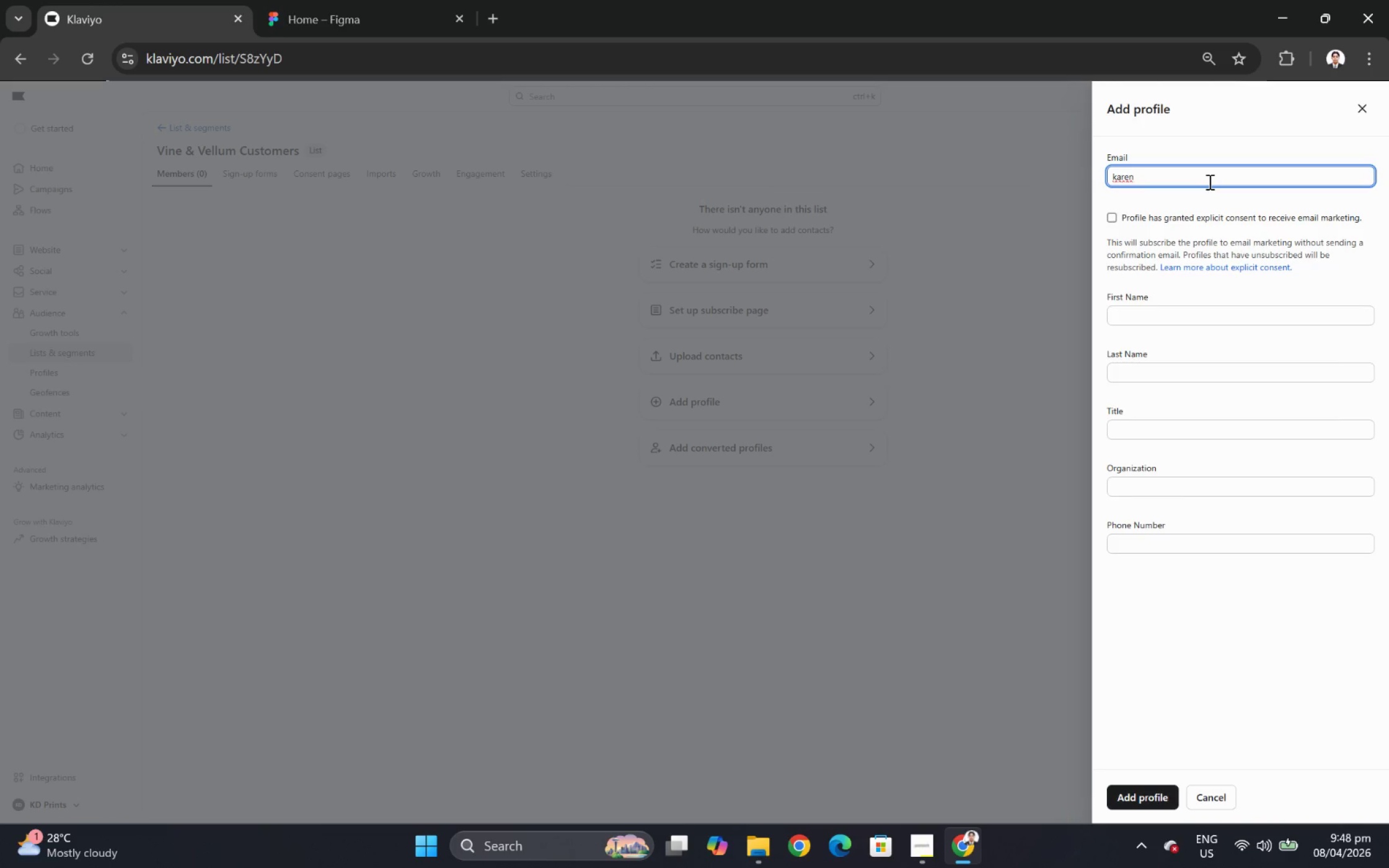 
type(.davila@)
 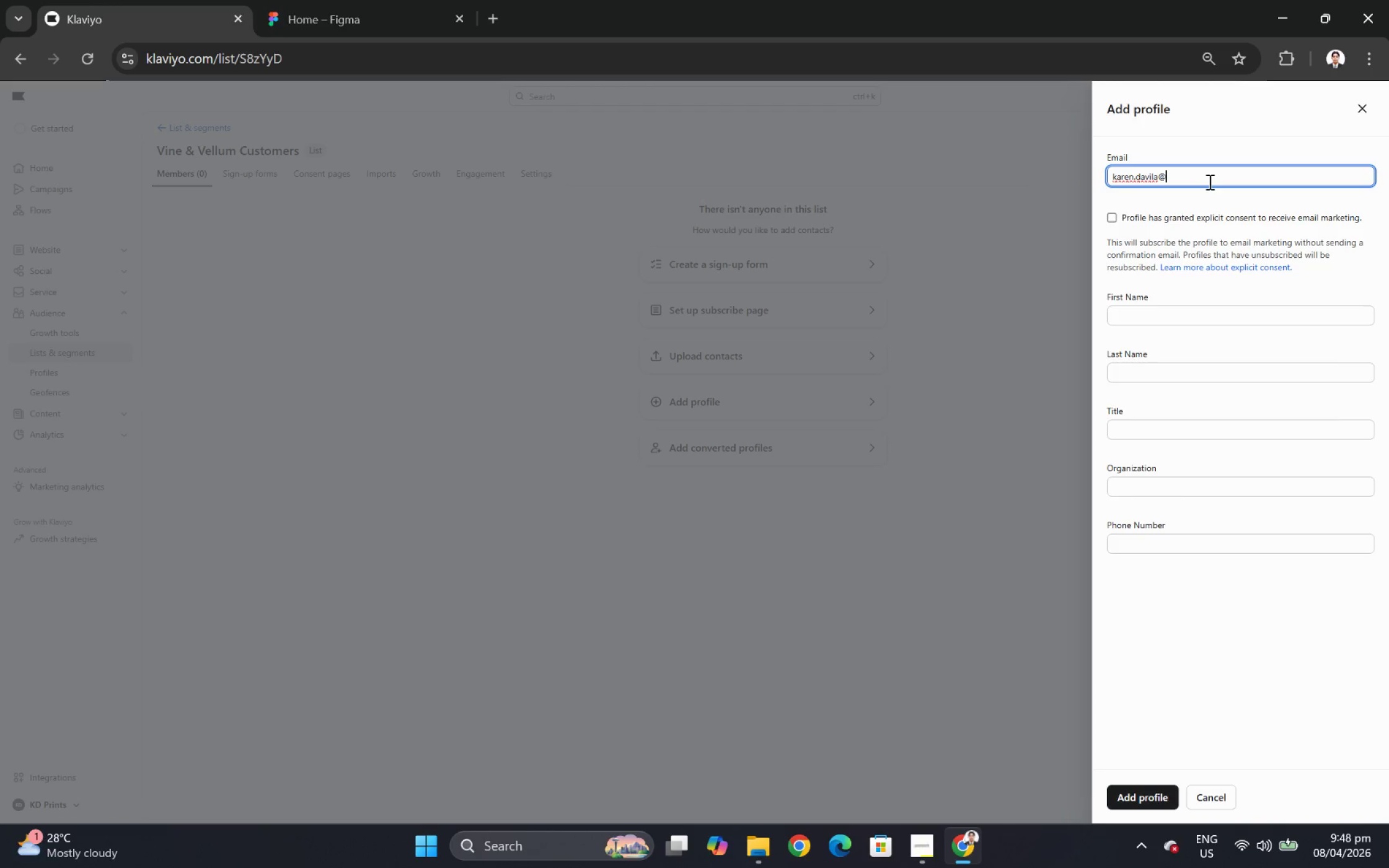 
type(gmail.com)
 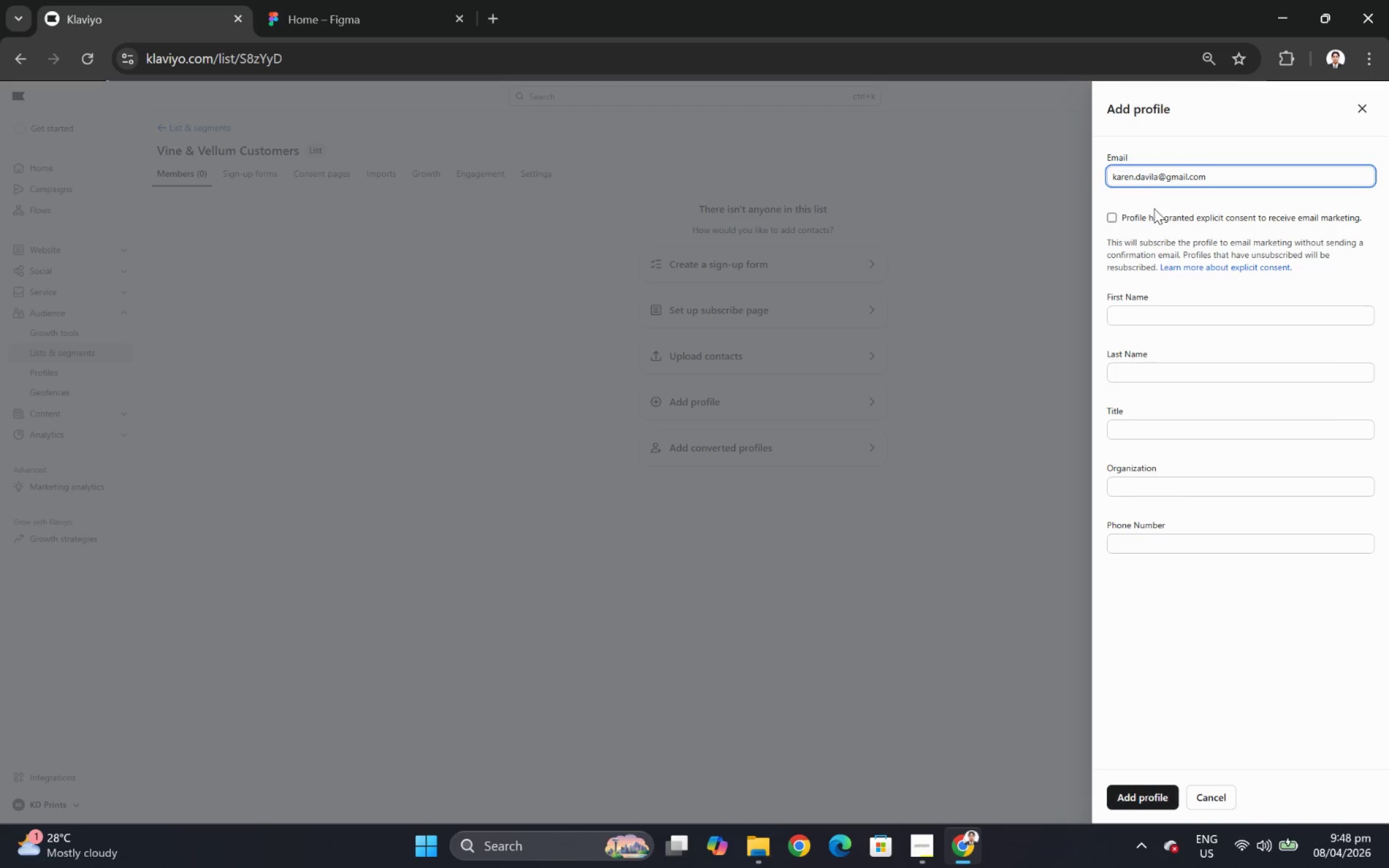 
left_click([1122, 212])
 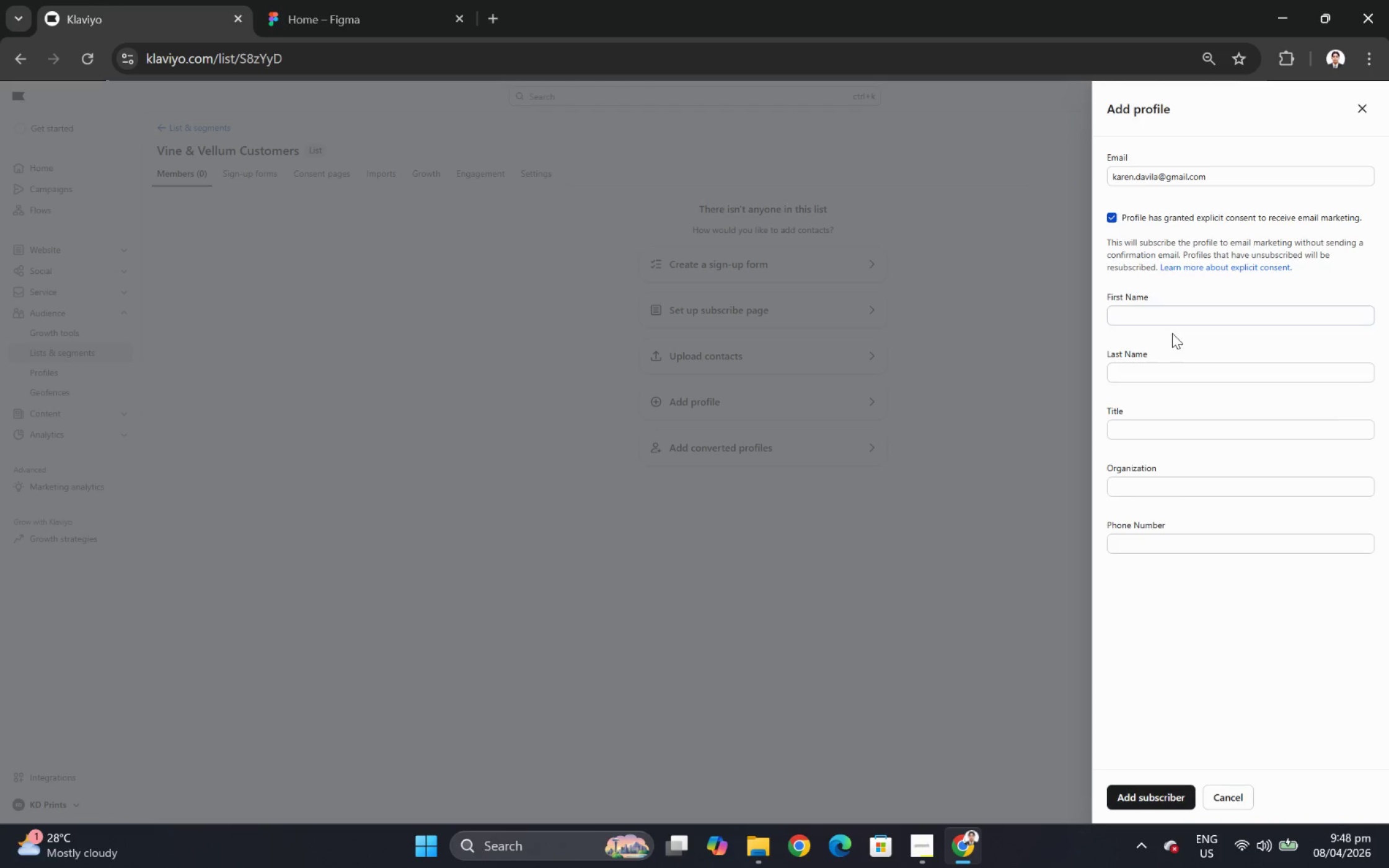 
double_click([1171, 318])
 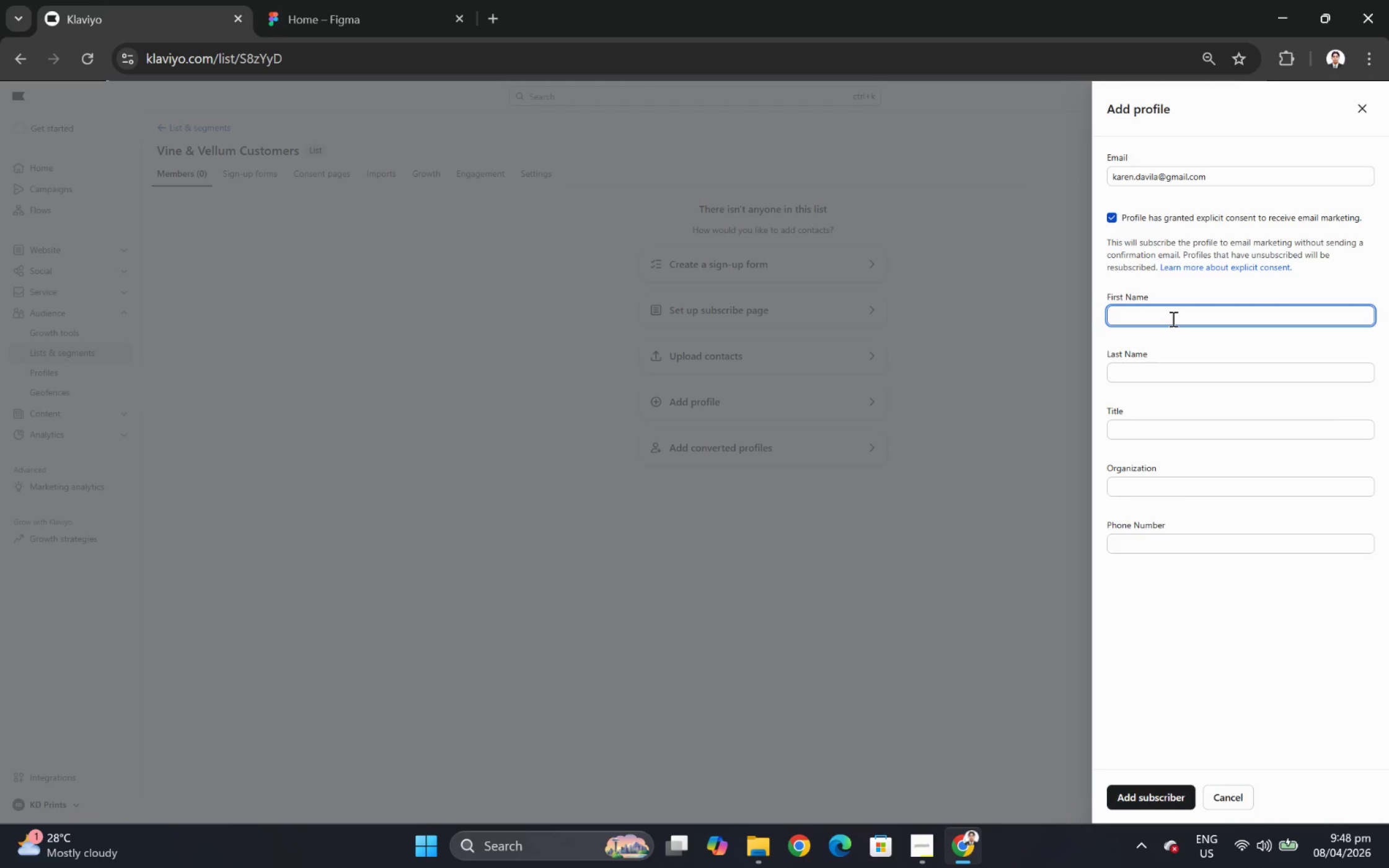 
type(Karen)
key(Tab)
type(Davila)
 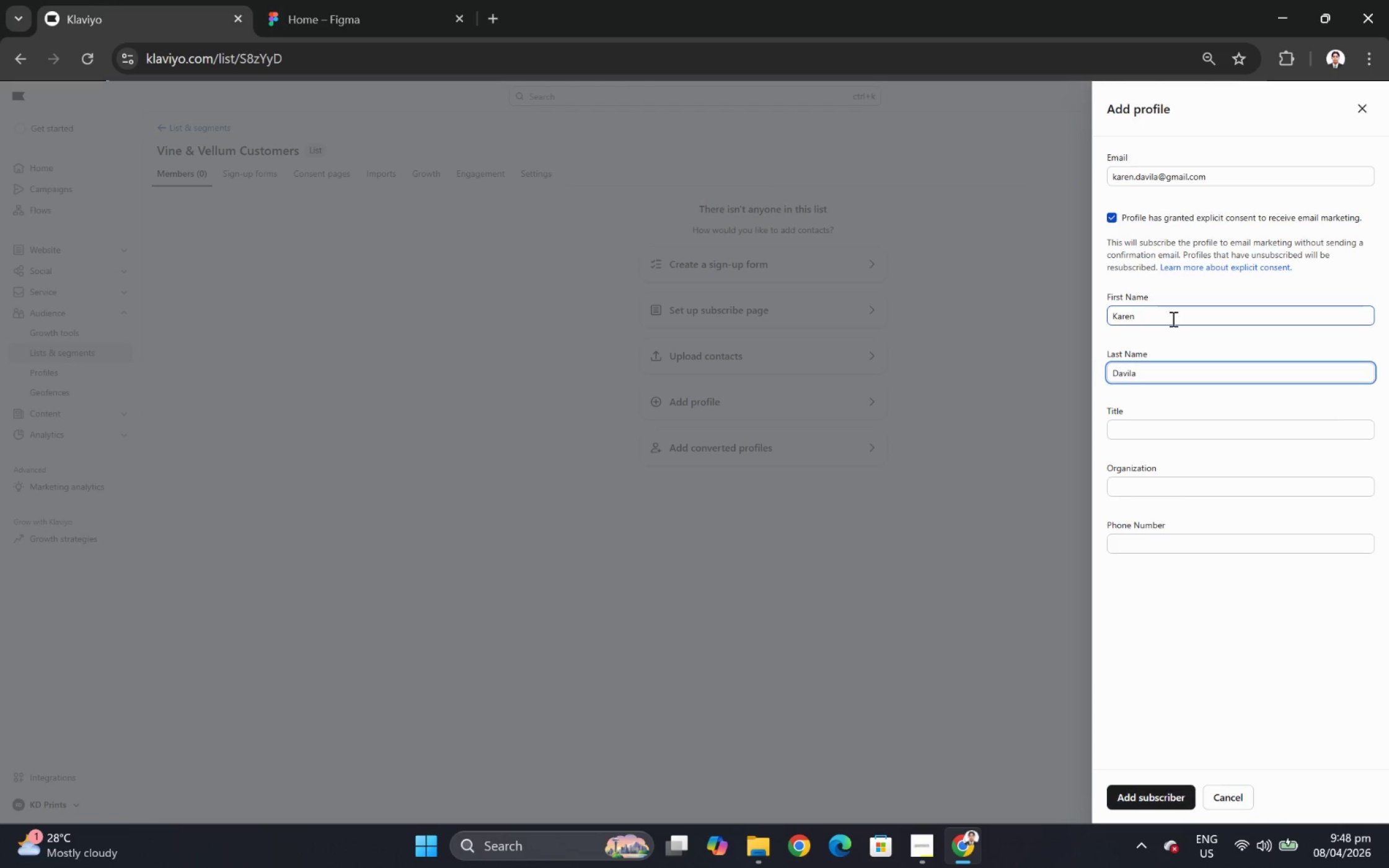 
left_click([1142, 800])
 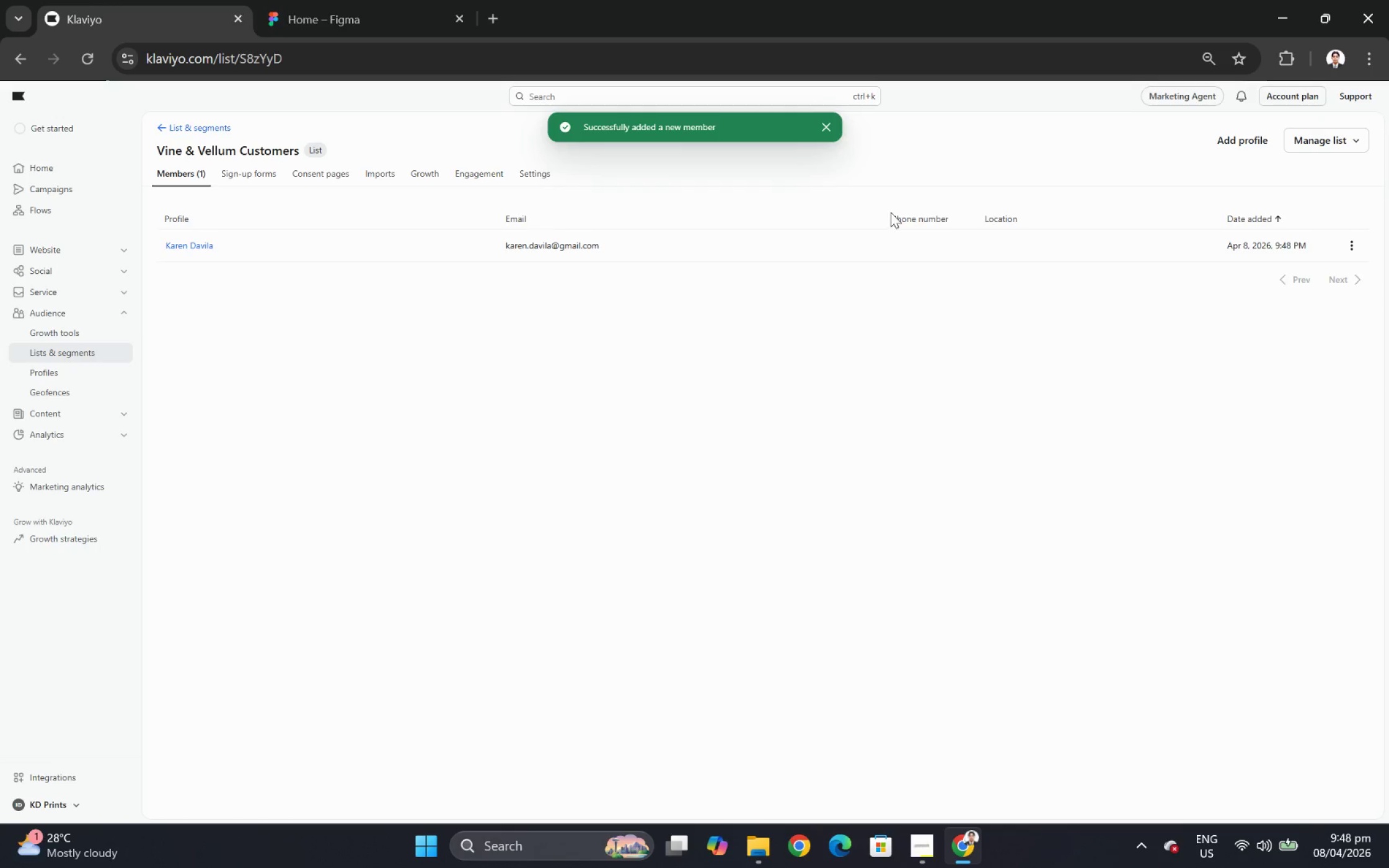 
wait(5.35)
 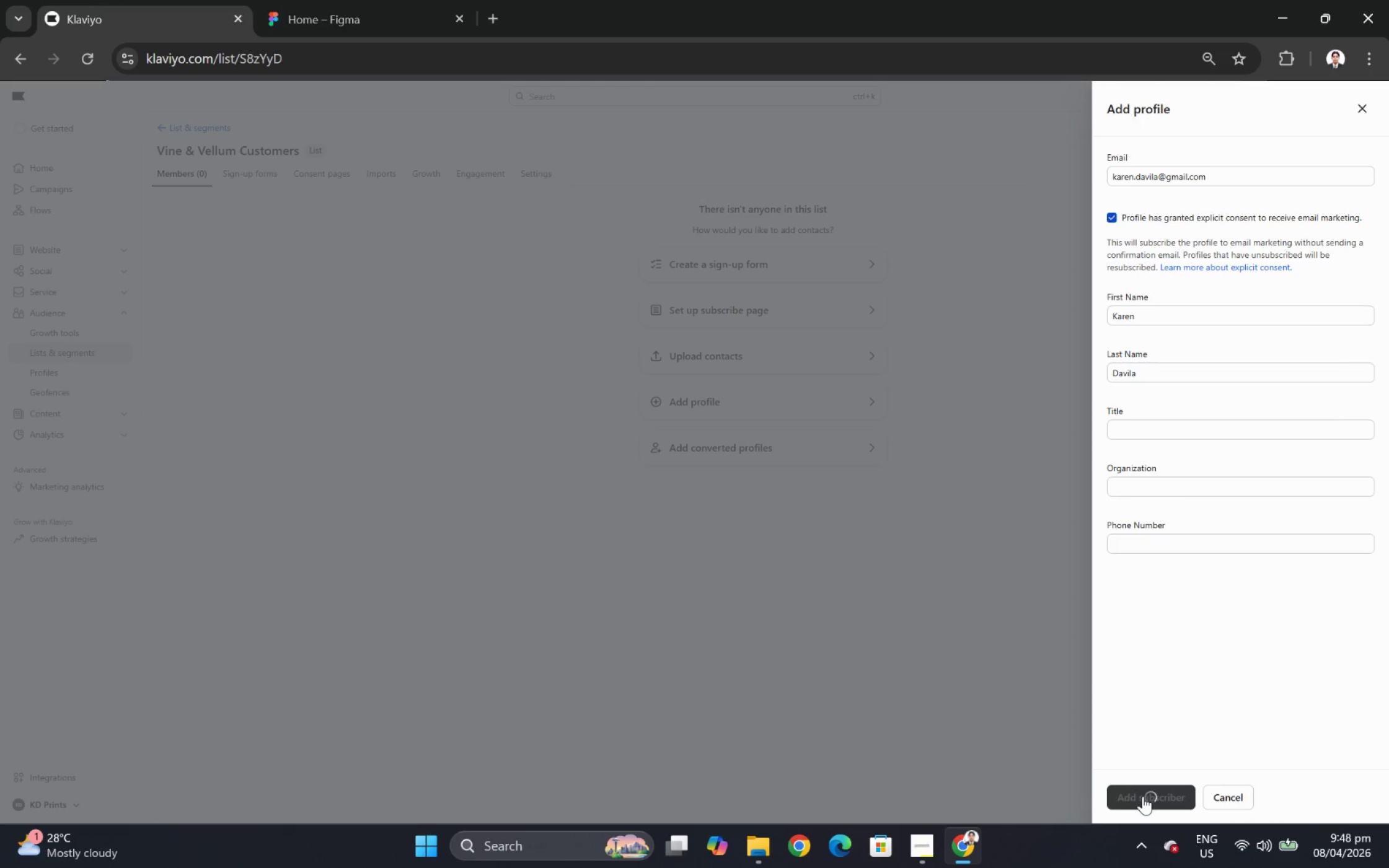 
mouse_move([1331, 259])
 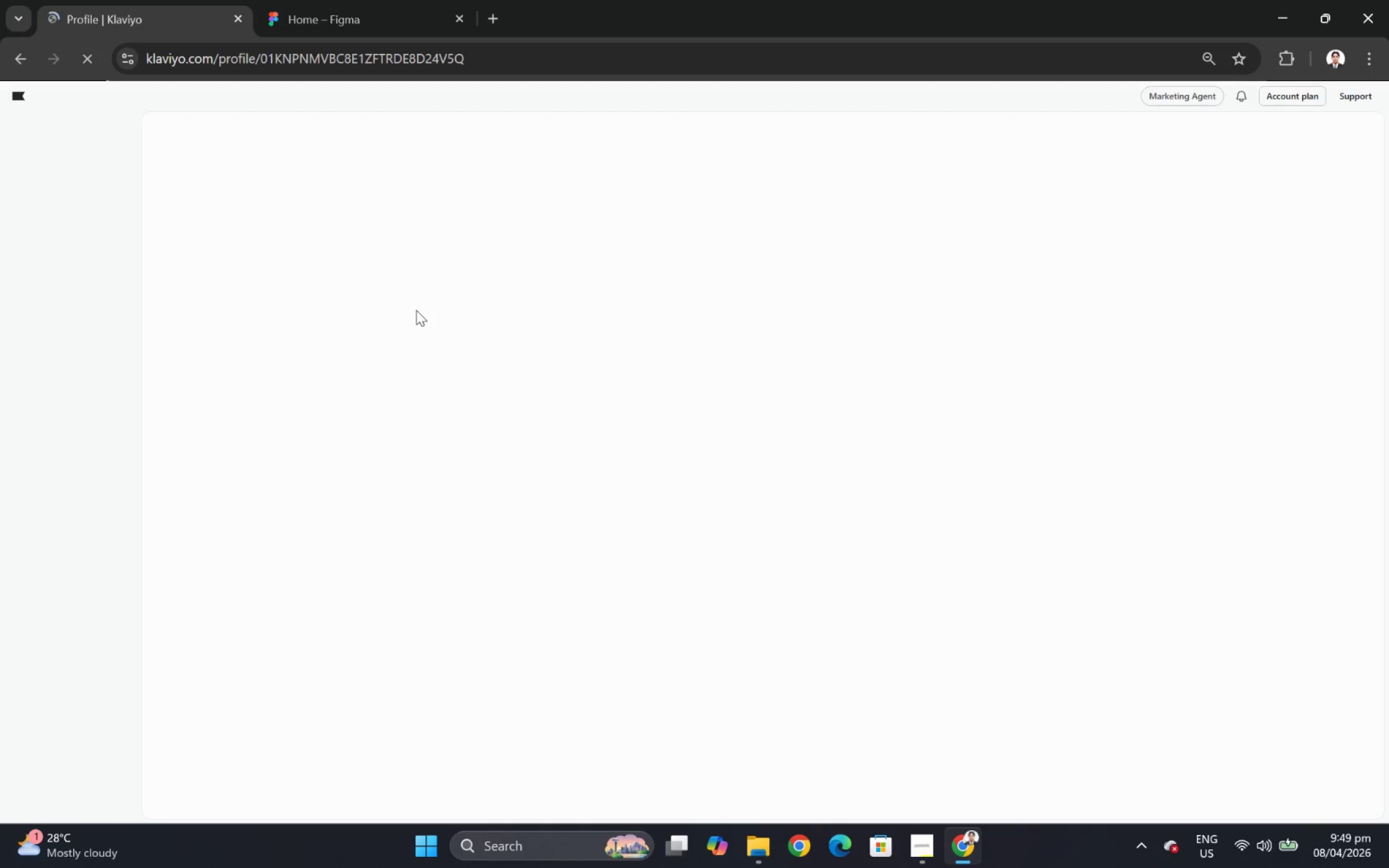 
wait(10.9)
 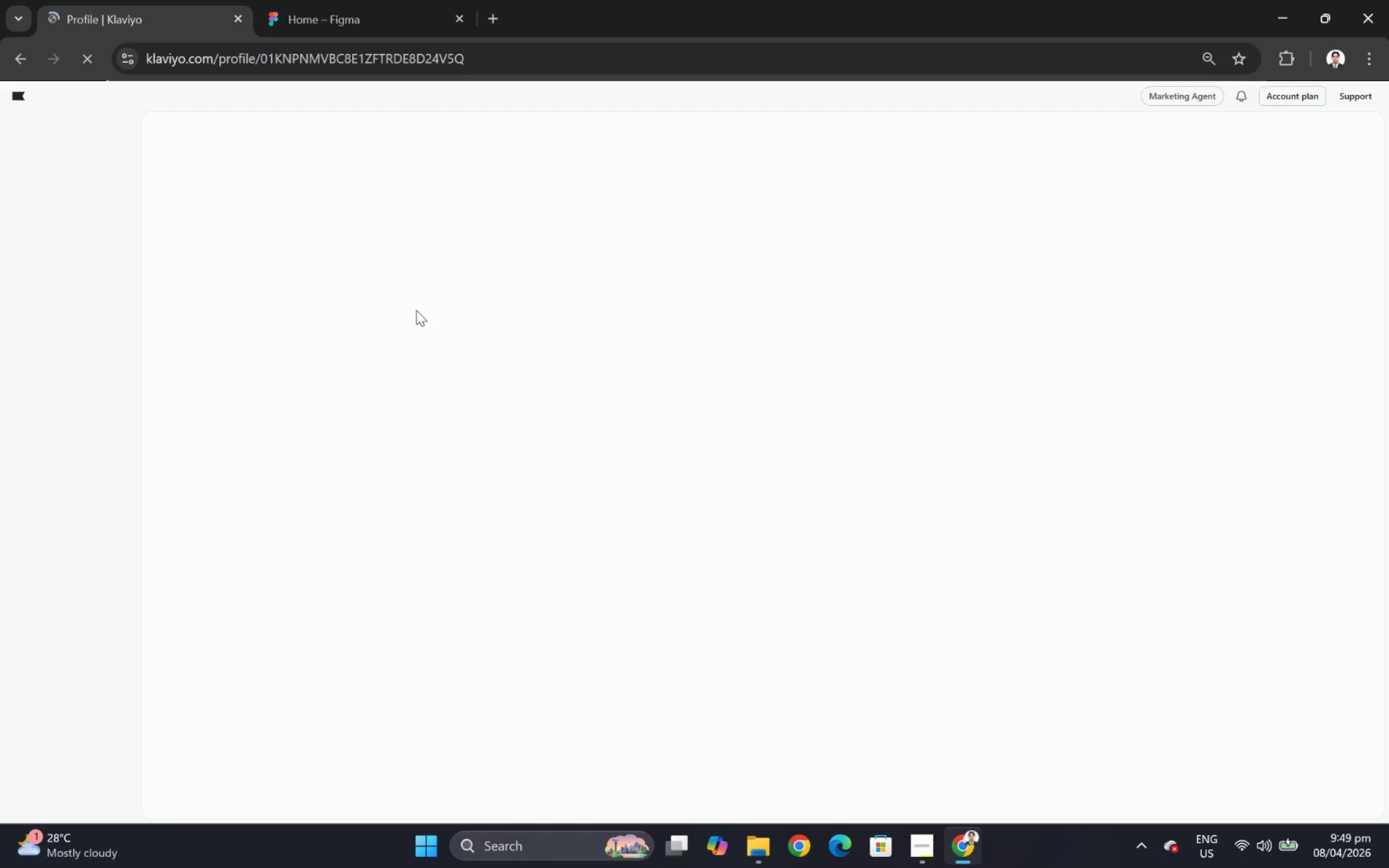 
left_click([620, 317])
 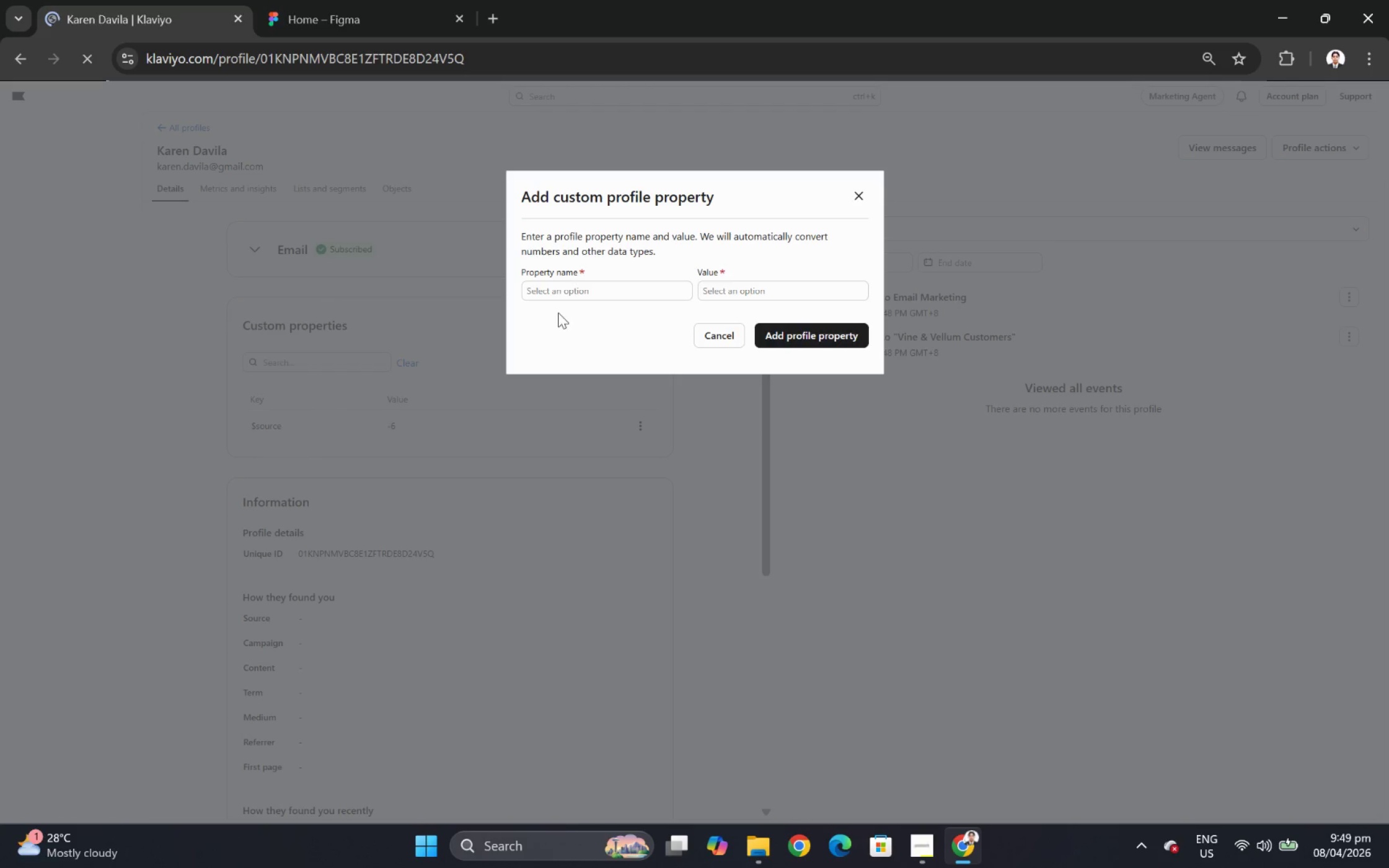 
left_click([570, 291])
 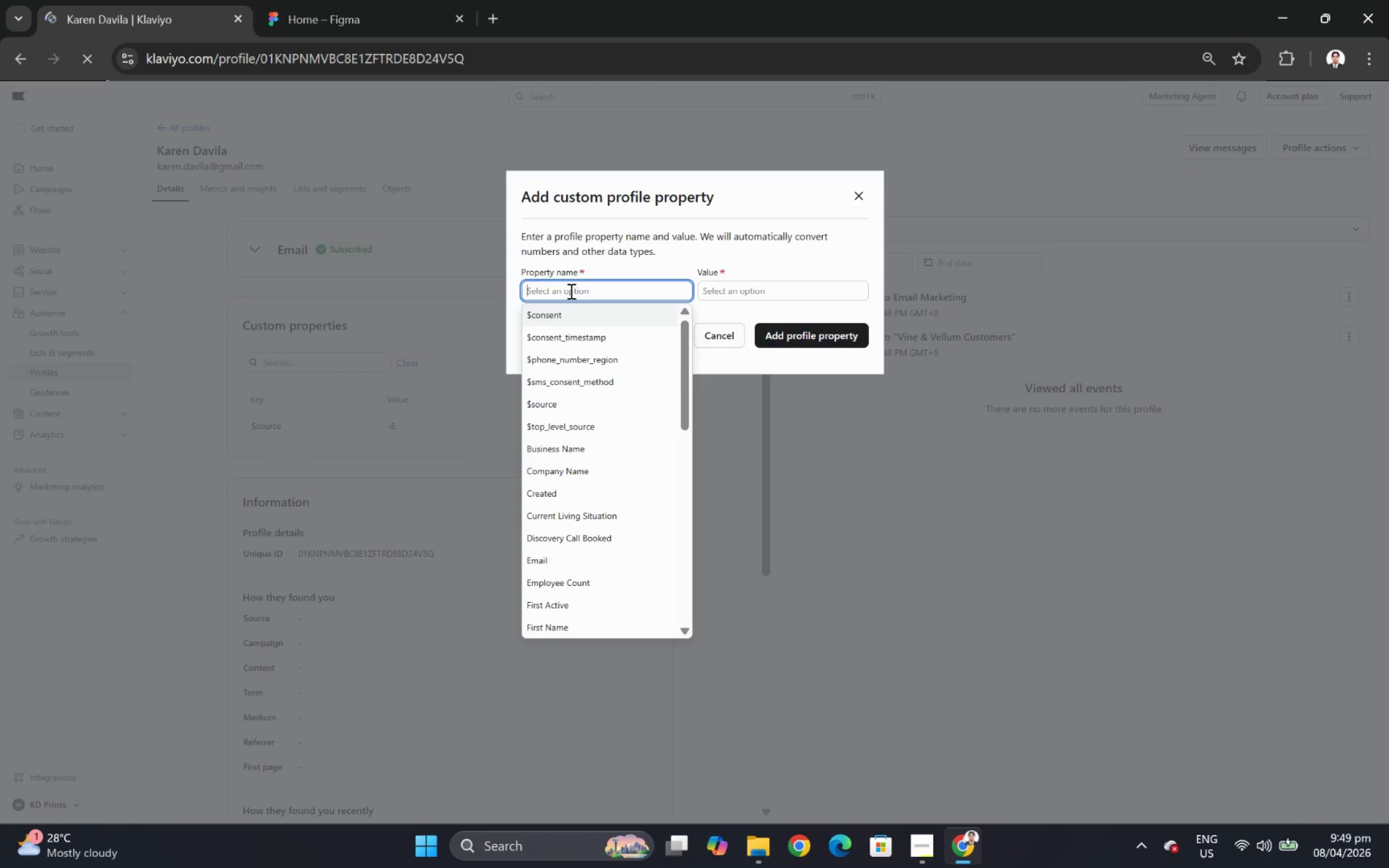 
wait(7.86)
 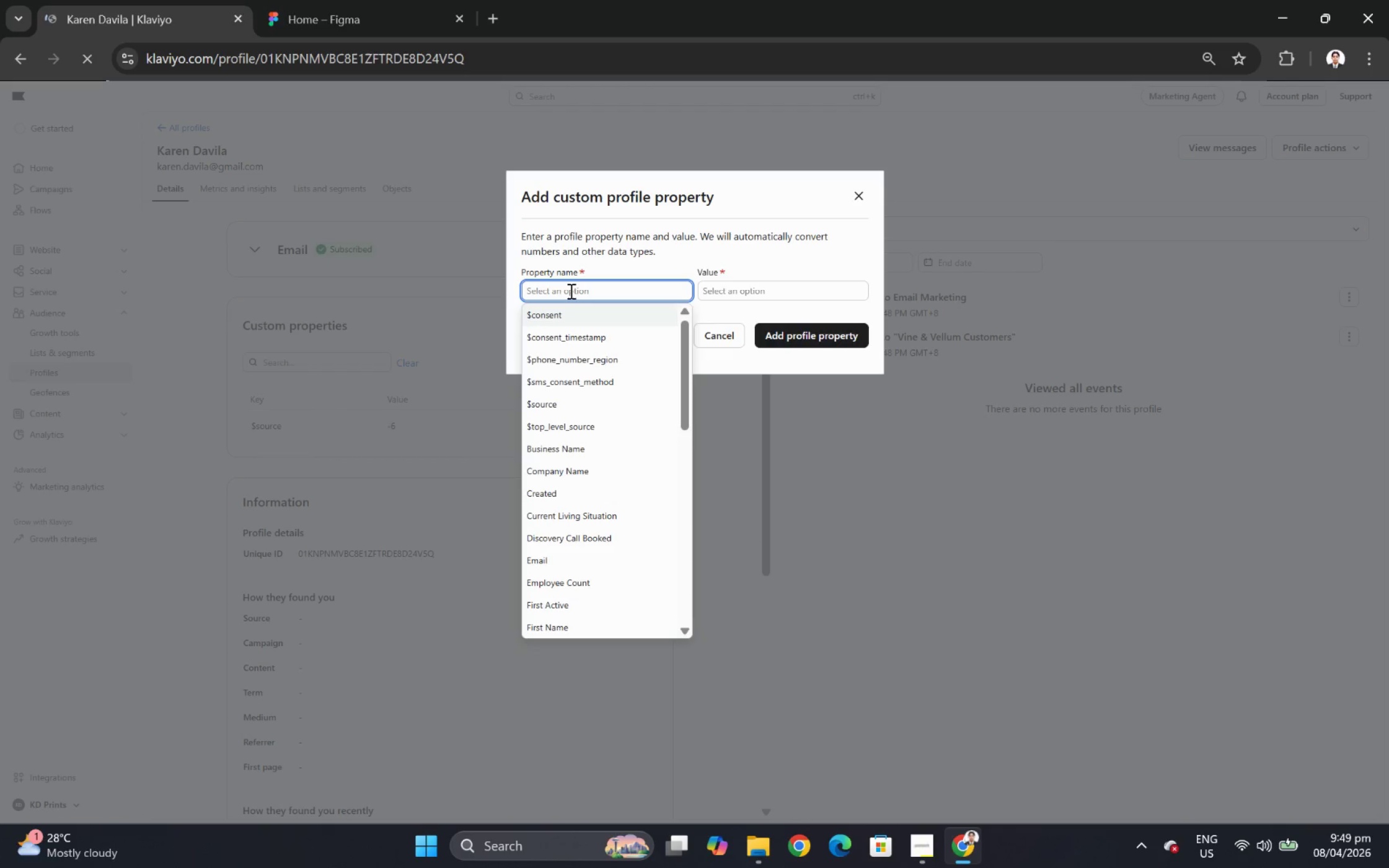 
type(Wine Preferences)
 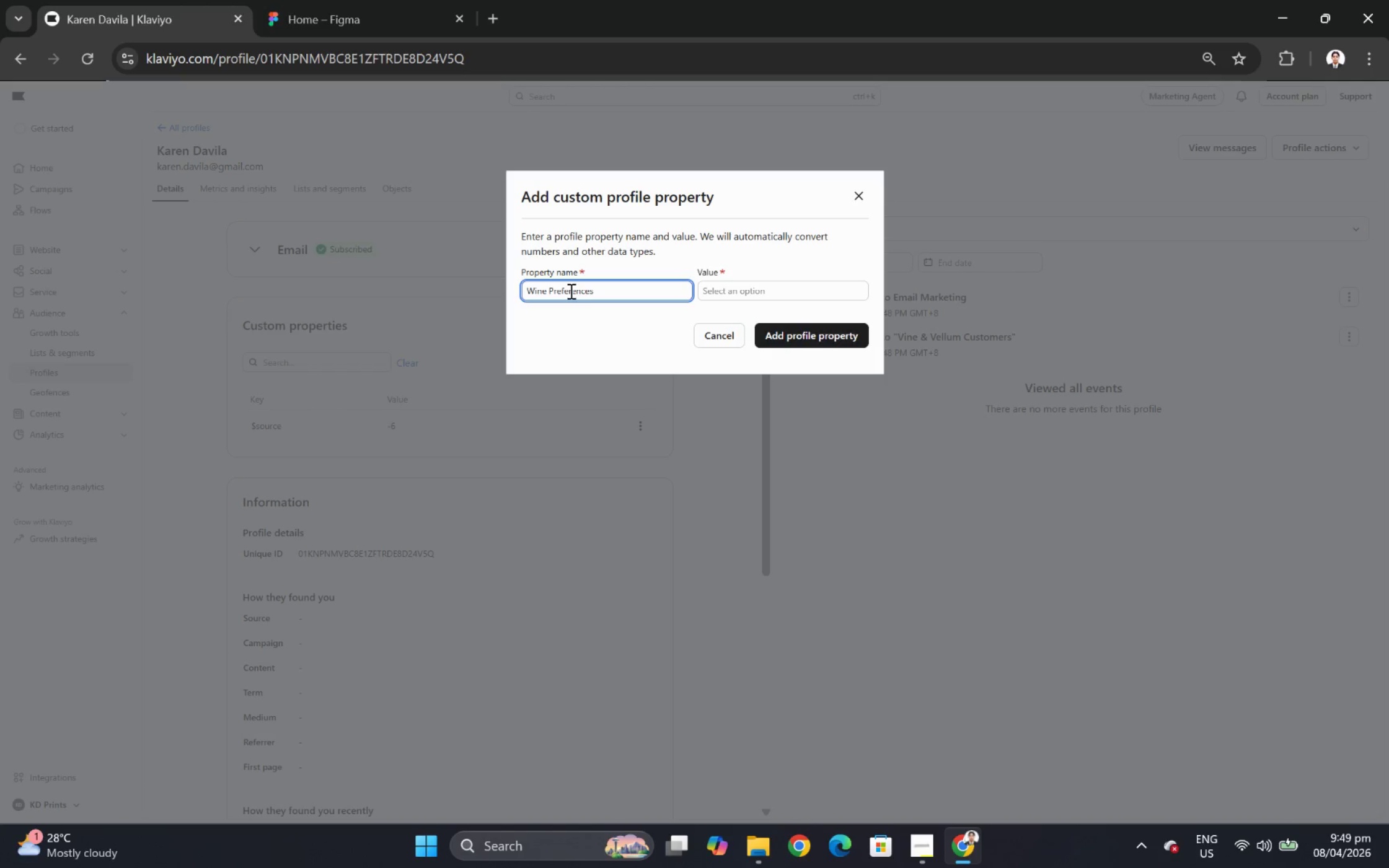 
wait(5.52)
 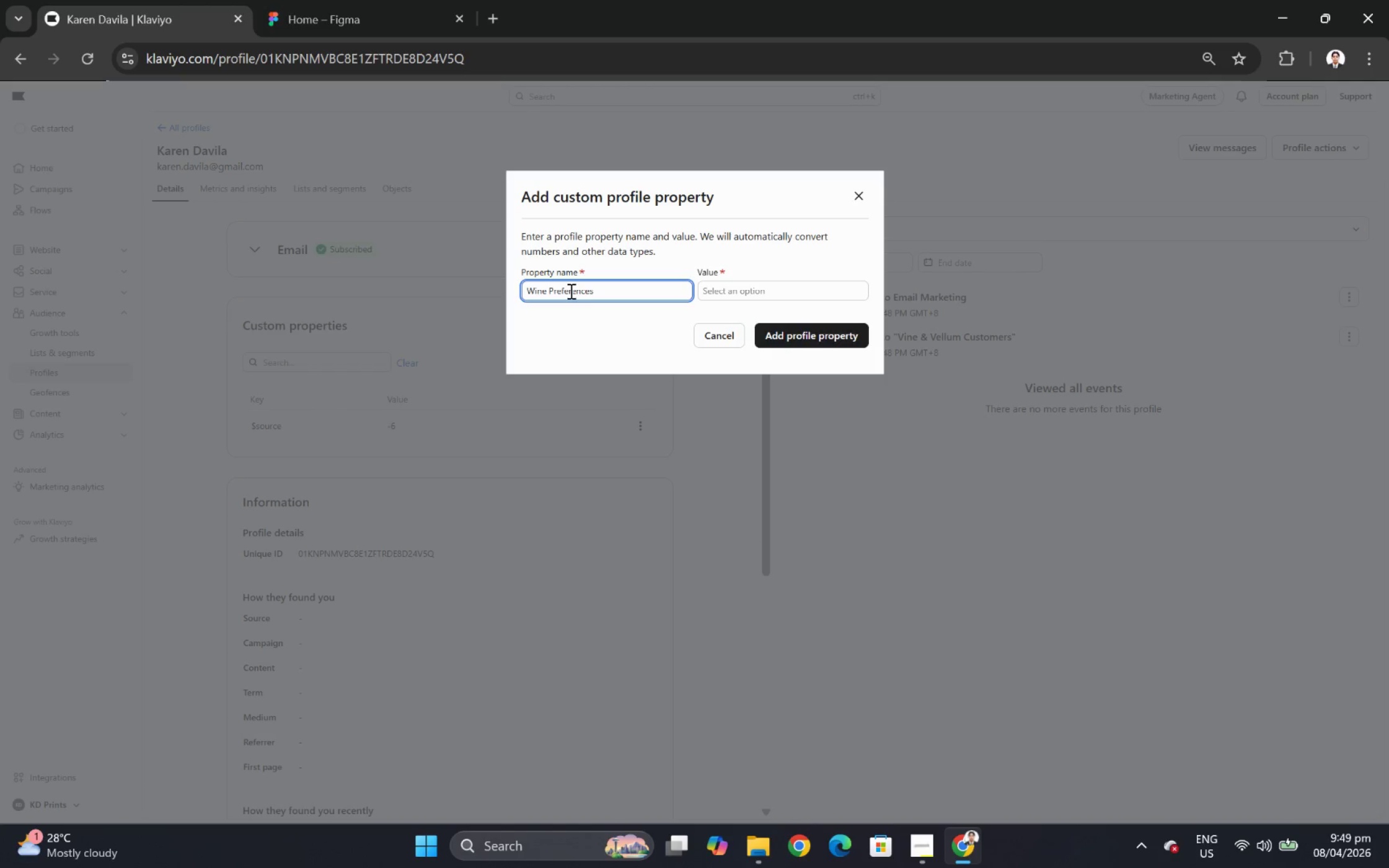 
left_click([918, 845])